 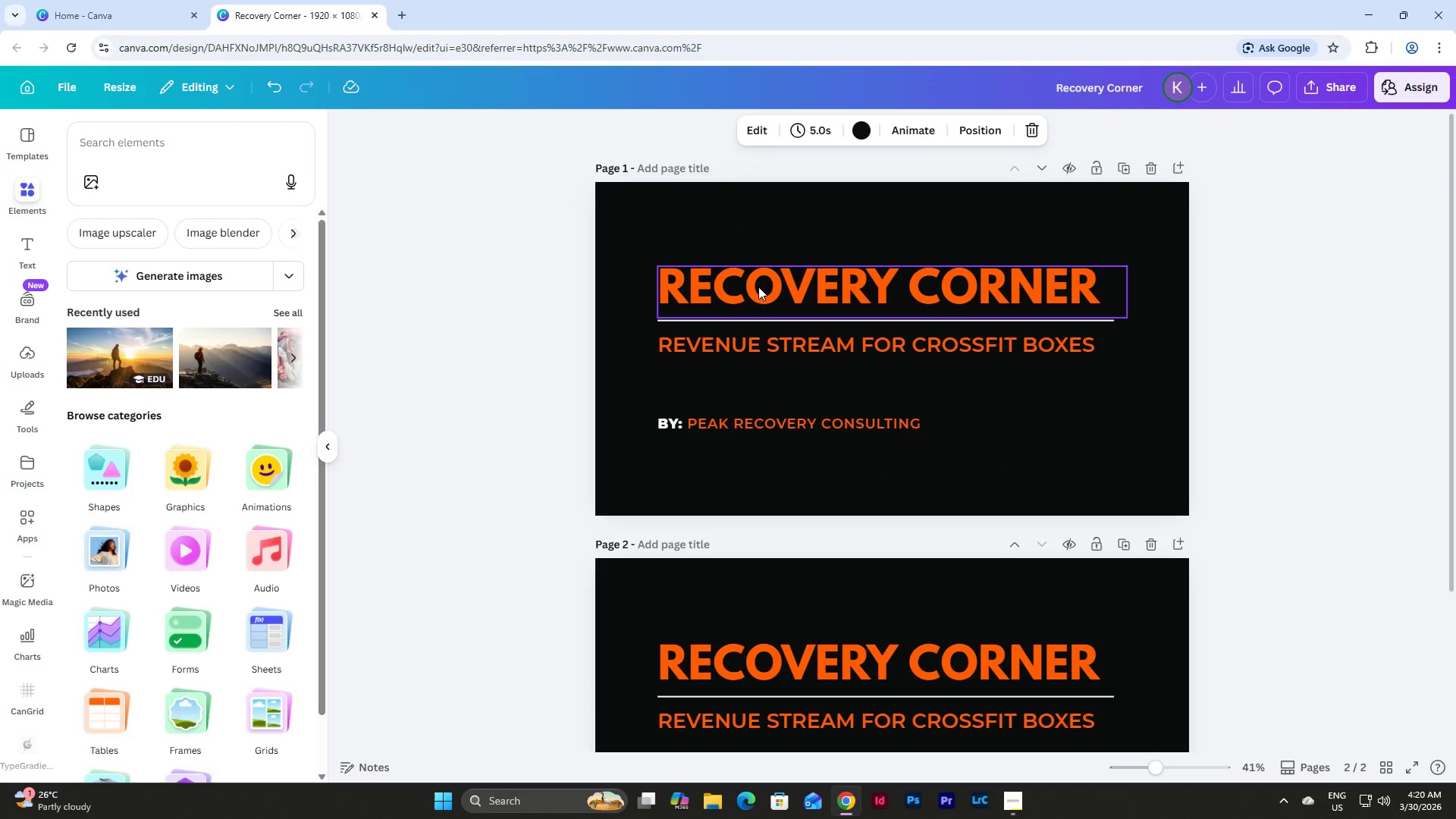 
left_click([675, 165])
 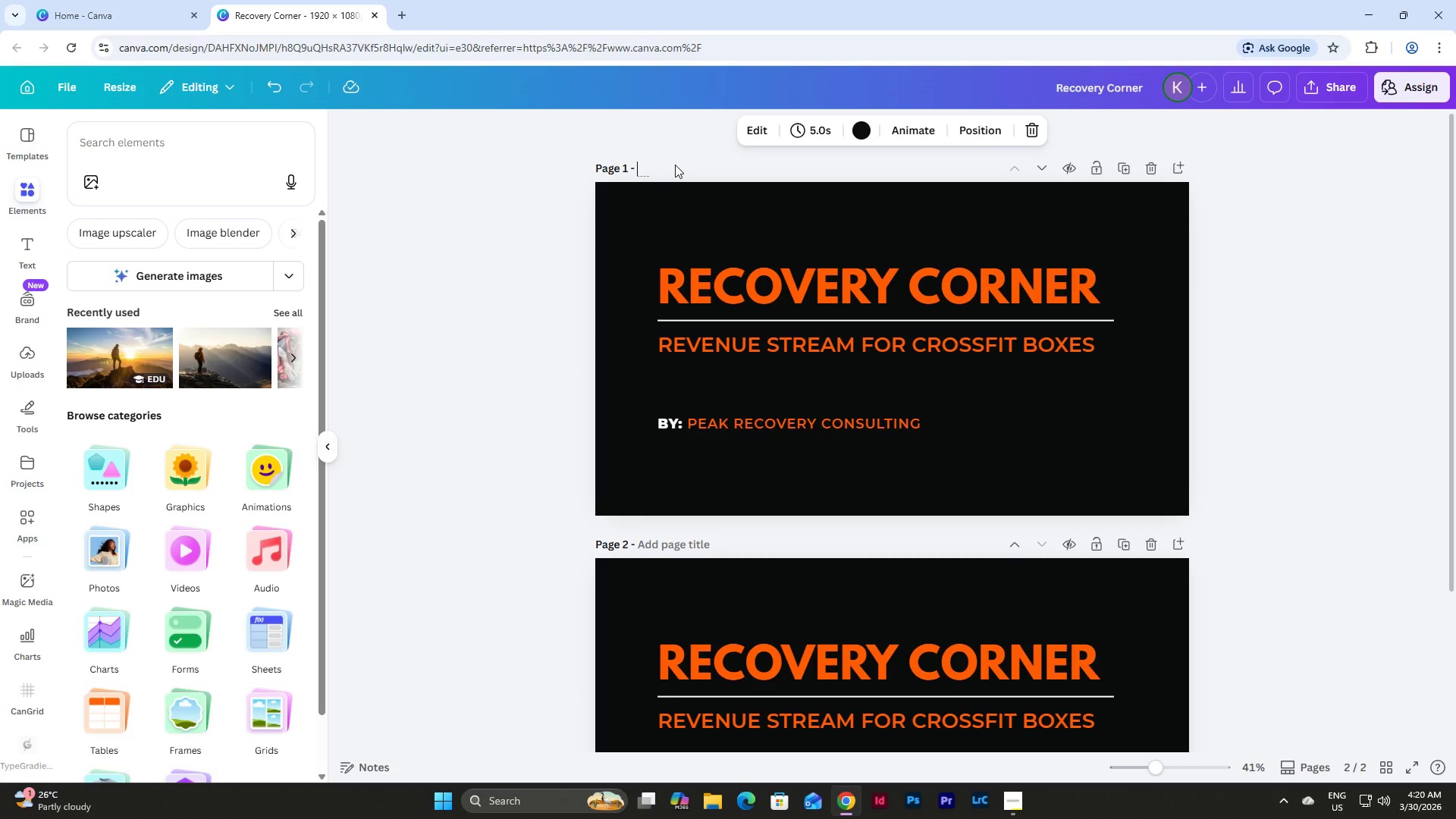 
type(Title Slide)
 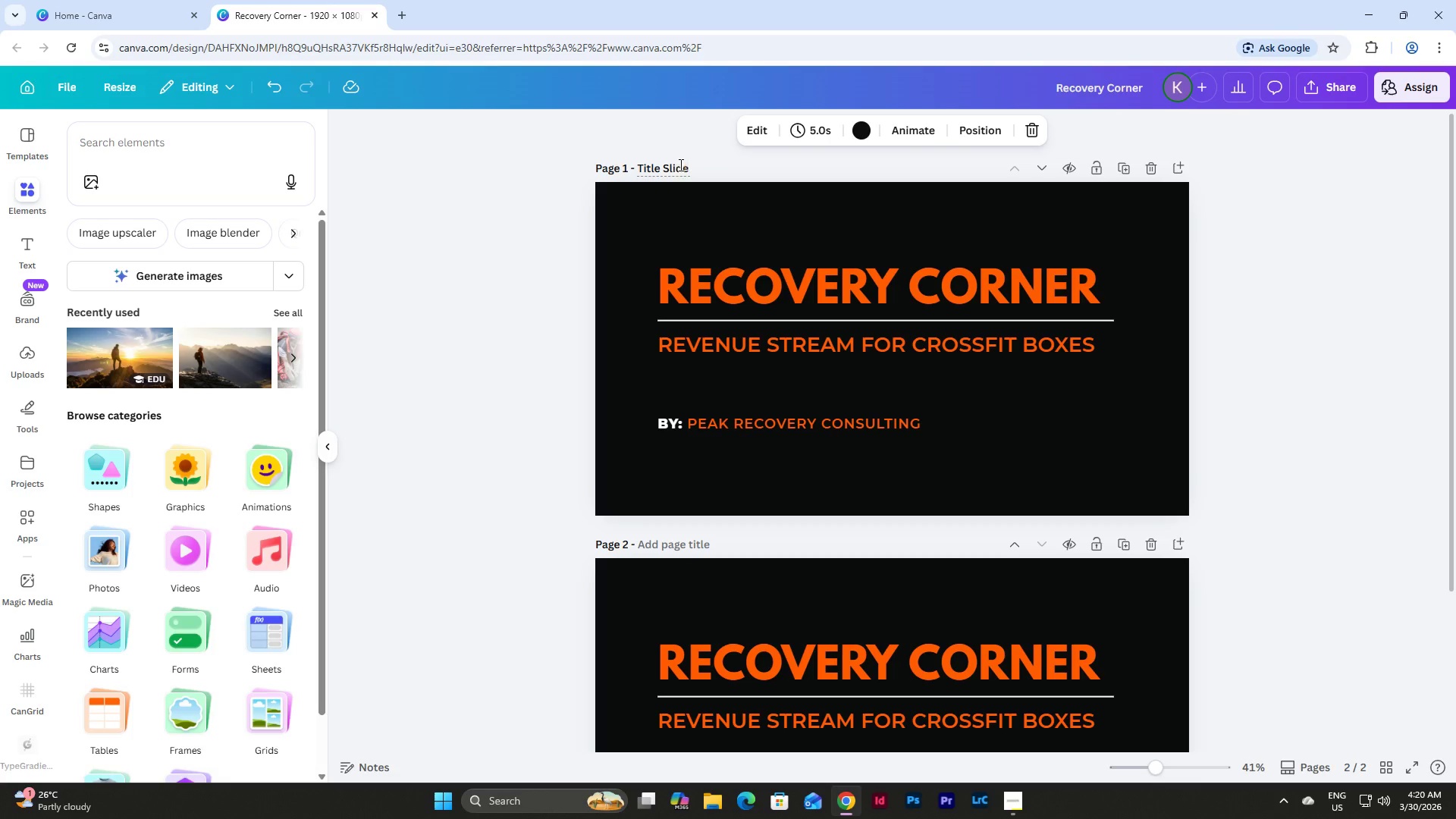 
left_click([1250, 292])
 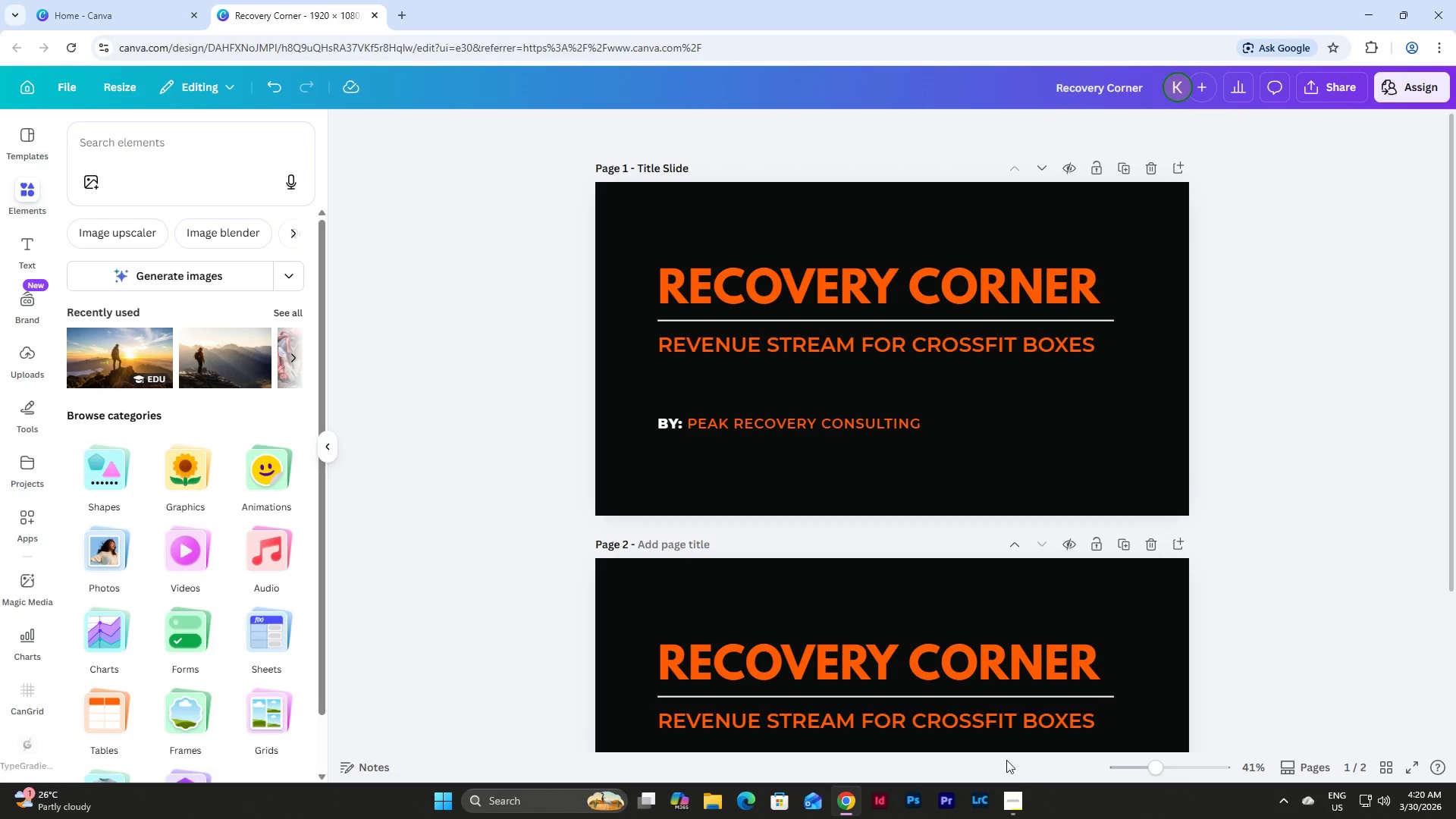 
left_click([1014, 805])